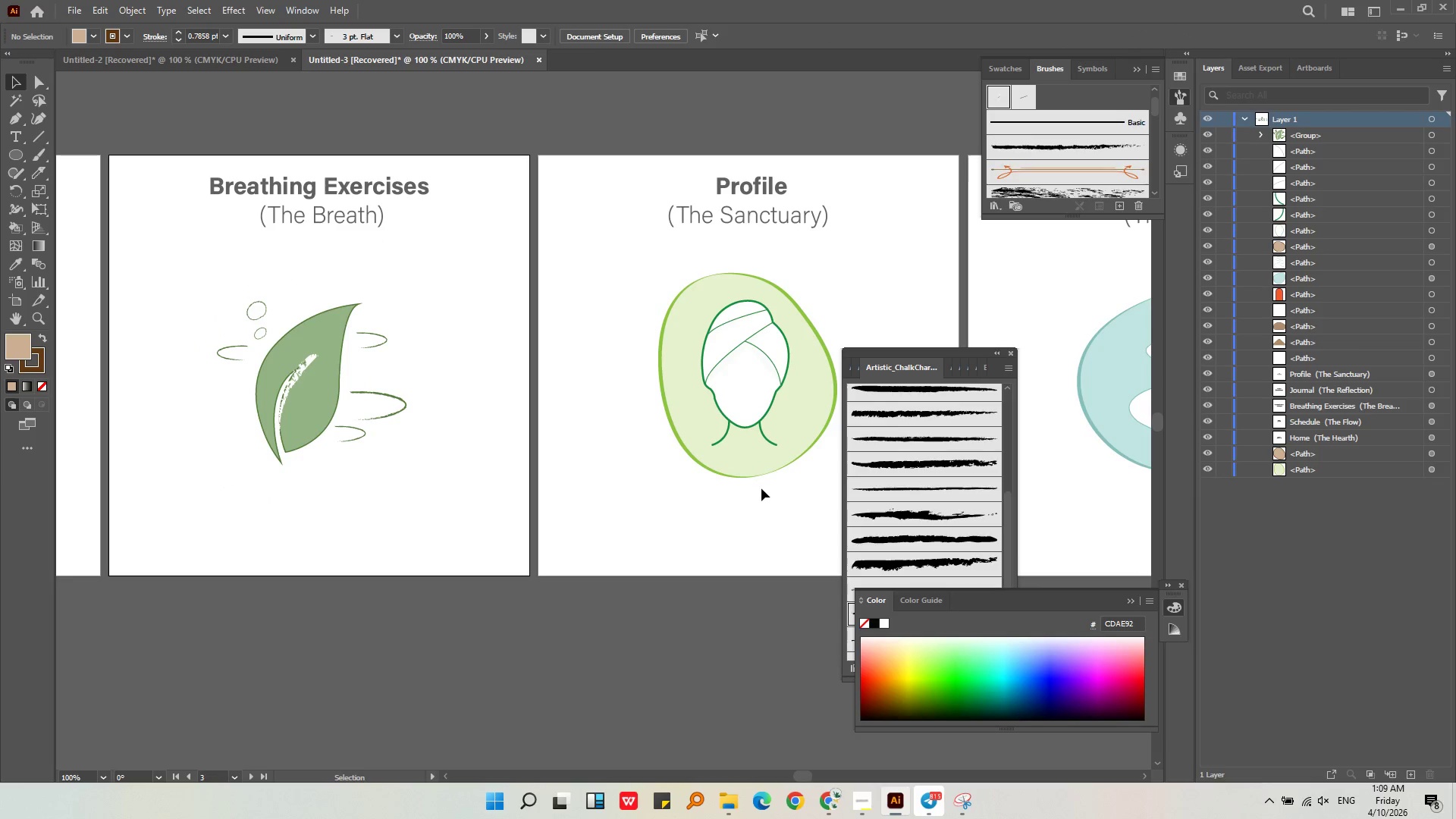 
left_click([720, 457])
 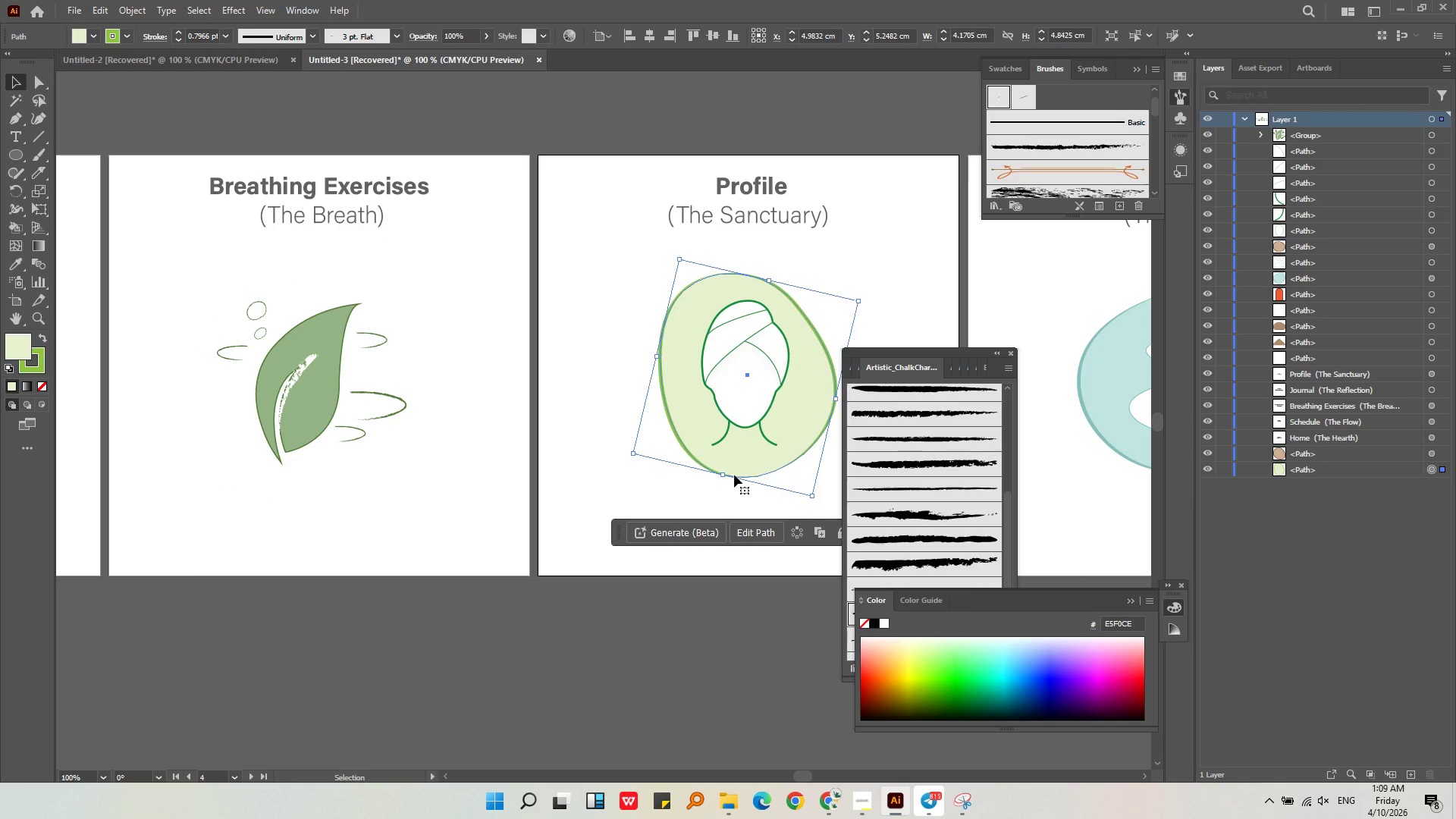 
key(Control+C)
 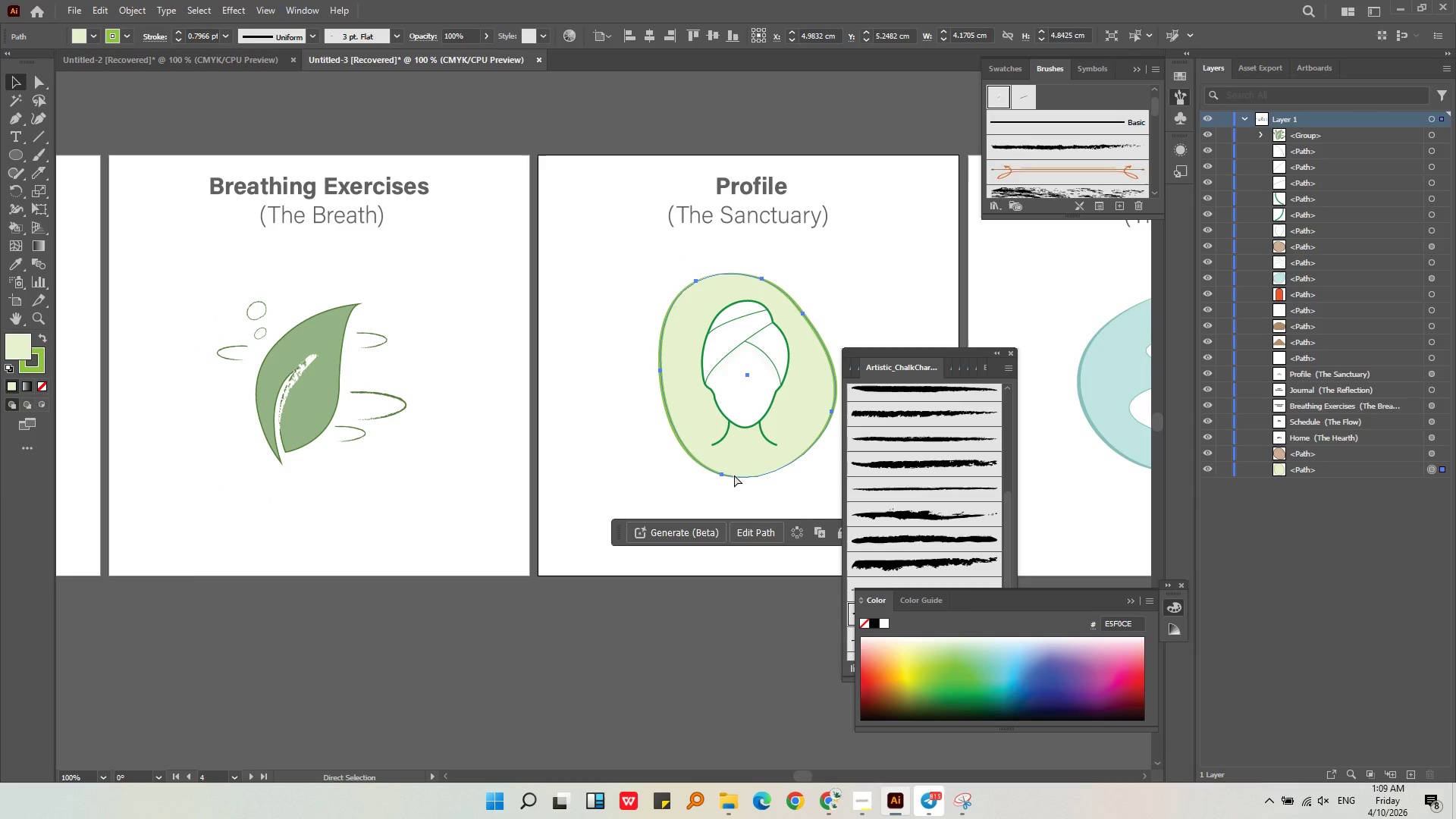 
key(Control+V)
 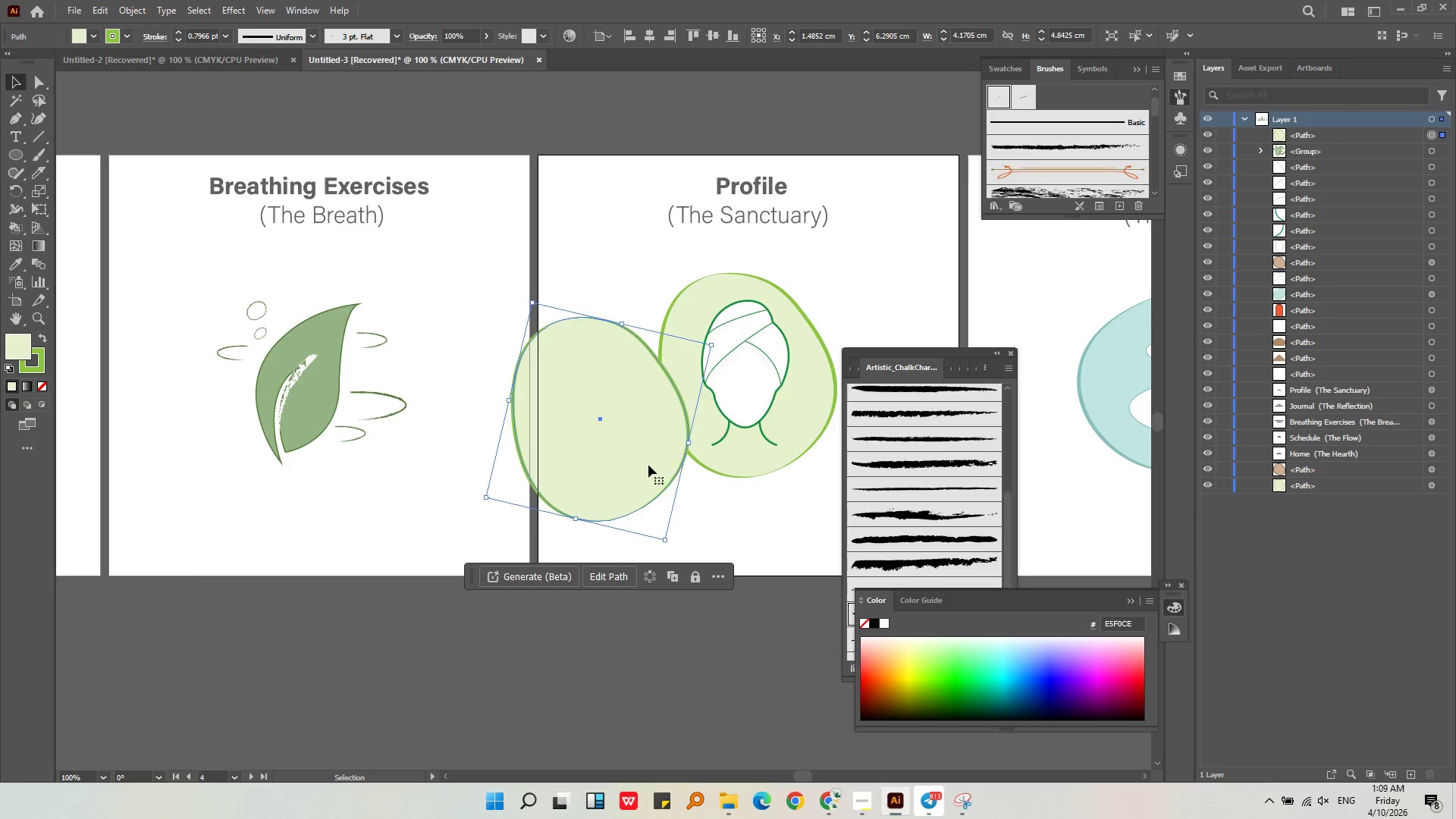 
left_click_drag(start_coordinate=[626, 460], to_coordinate=[340, 414])
 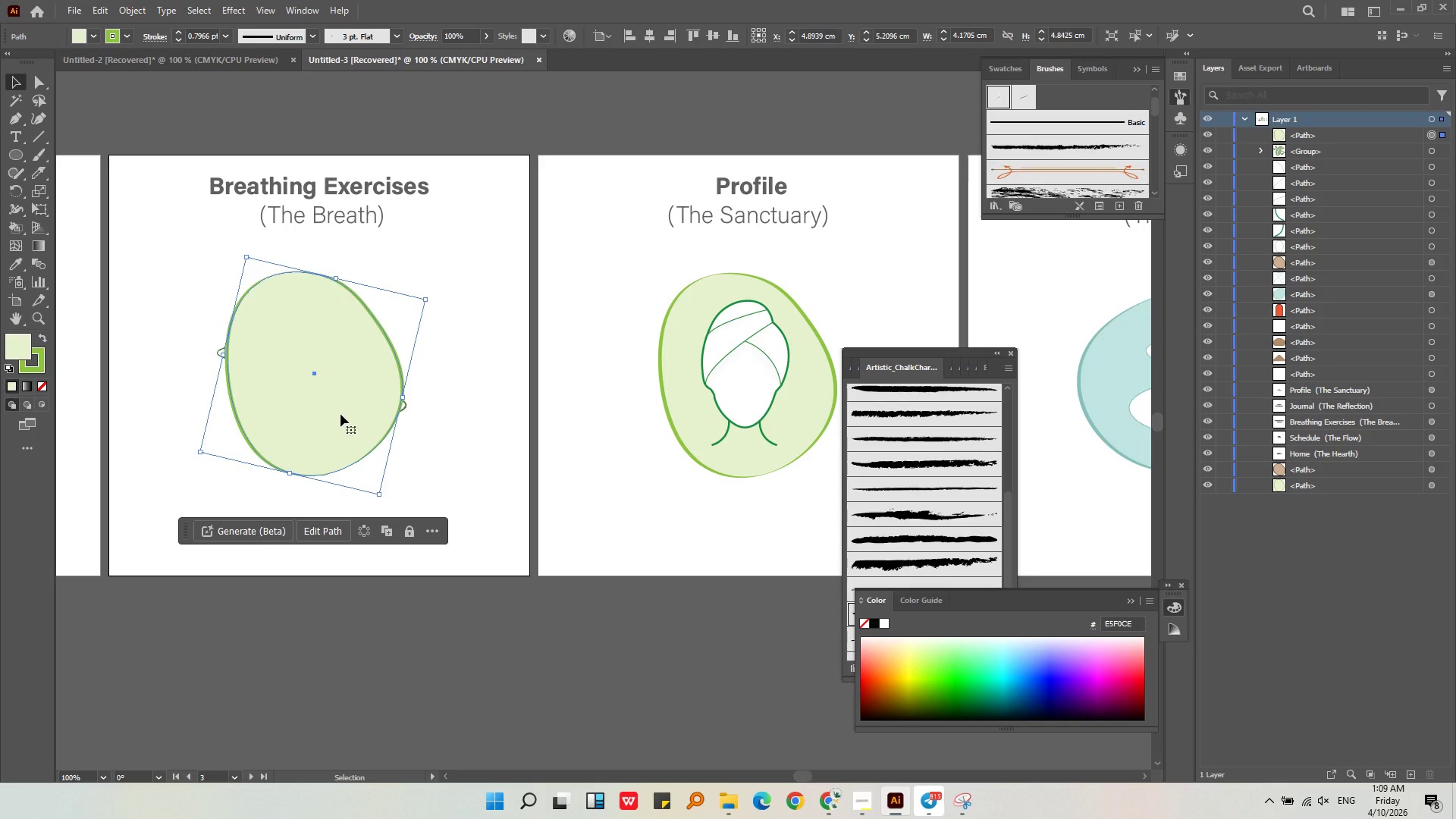 
left_click([340, 414])
 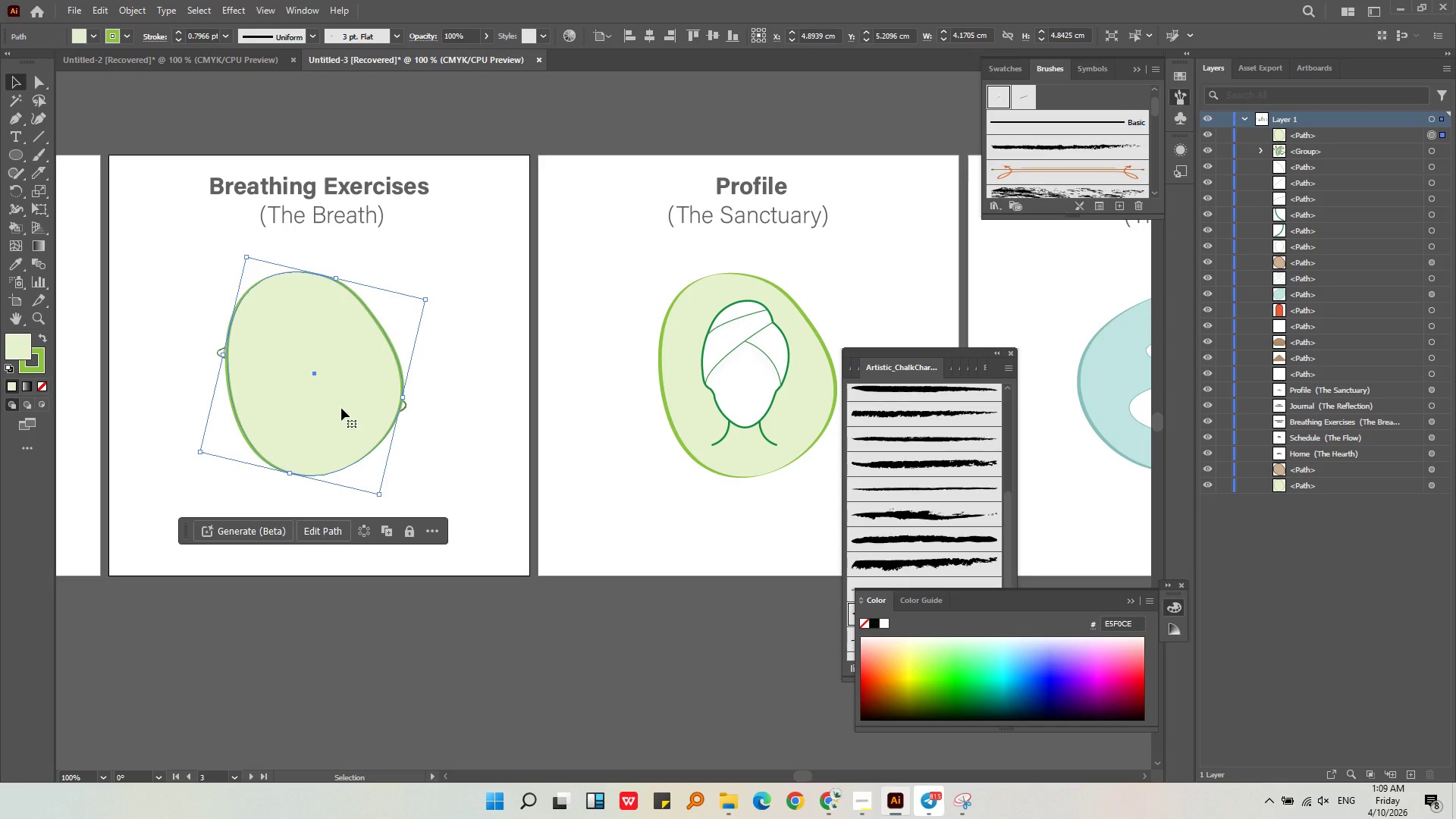 
left_click_drag(start_coordinate=[346, 402], to_coordinate=[369, 548])
 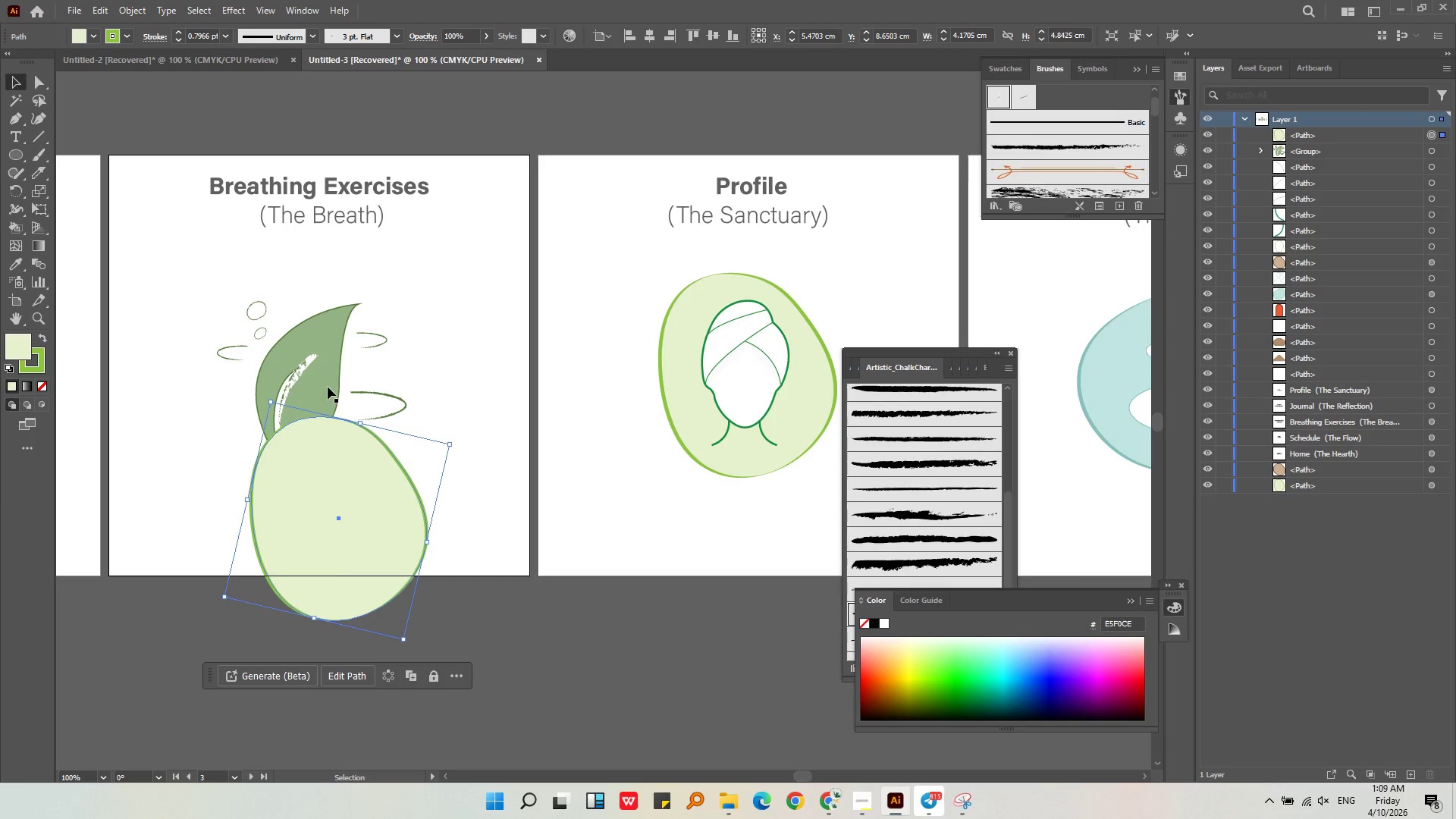 
left_click([328, 387])
 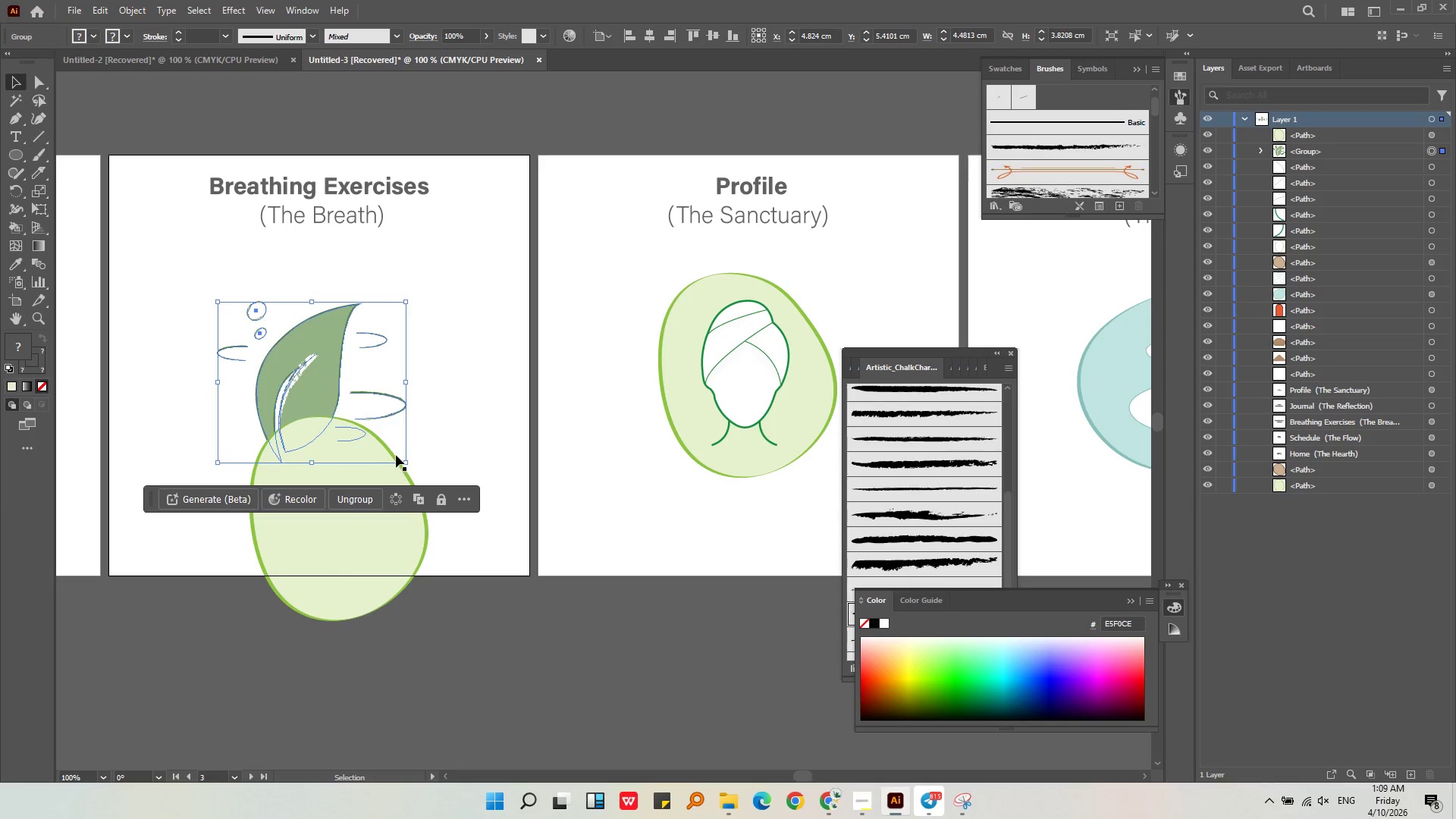 
hold_key(key=ShiftLeft, duration=0.81)
left_click_drag(start_coordinate=[406, 462], to_coordinate=[395, 432])
 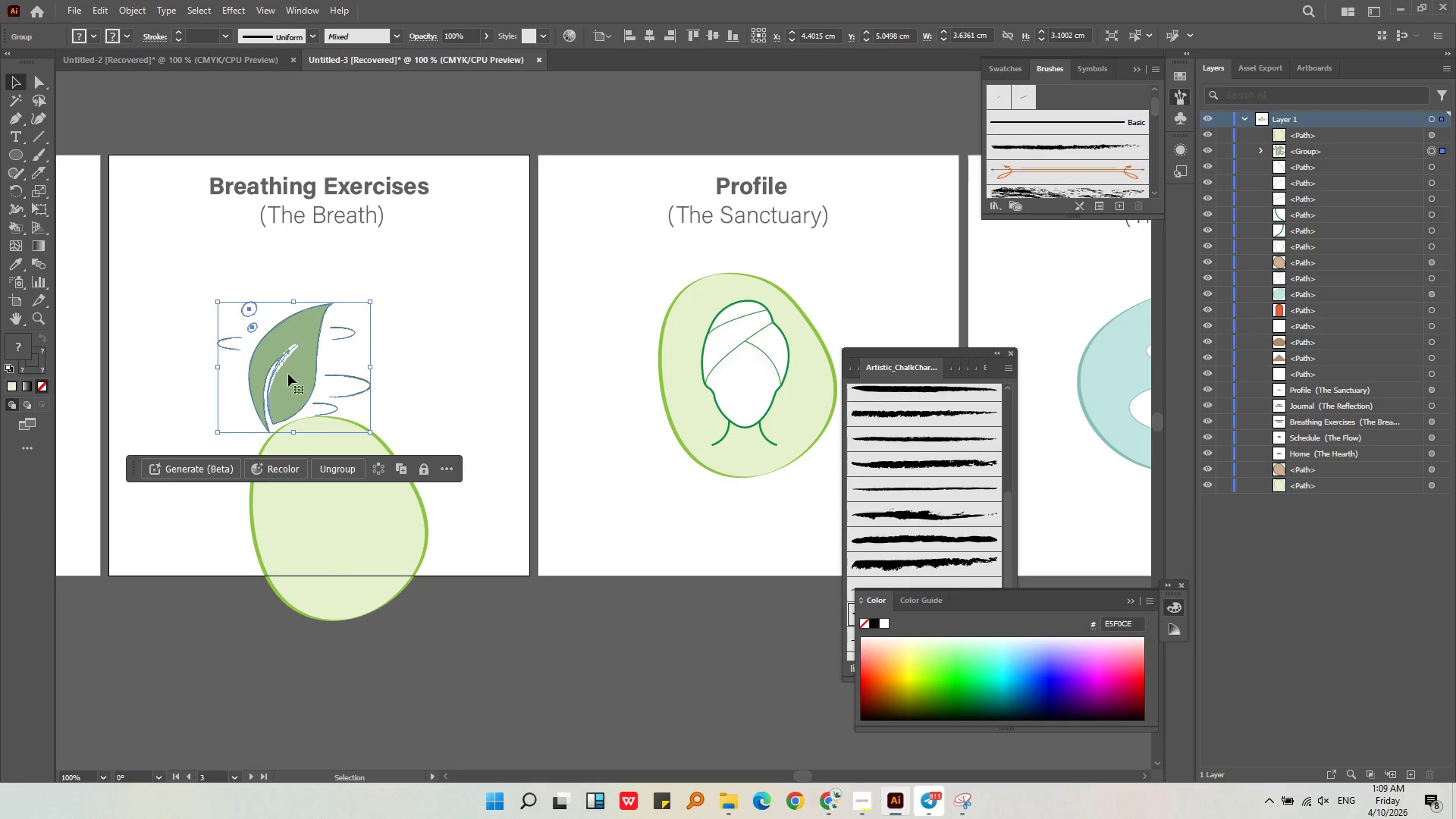 
double_click([360, 566])
 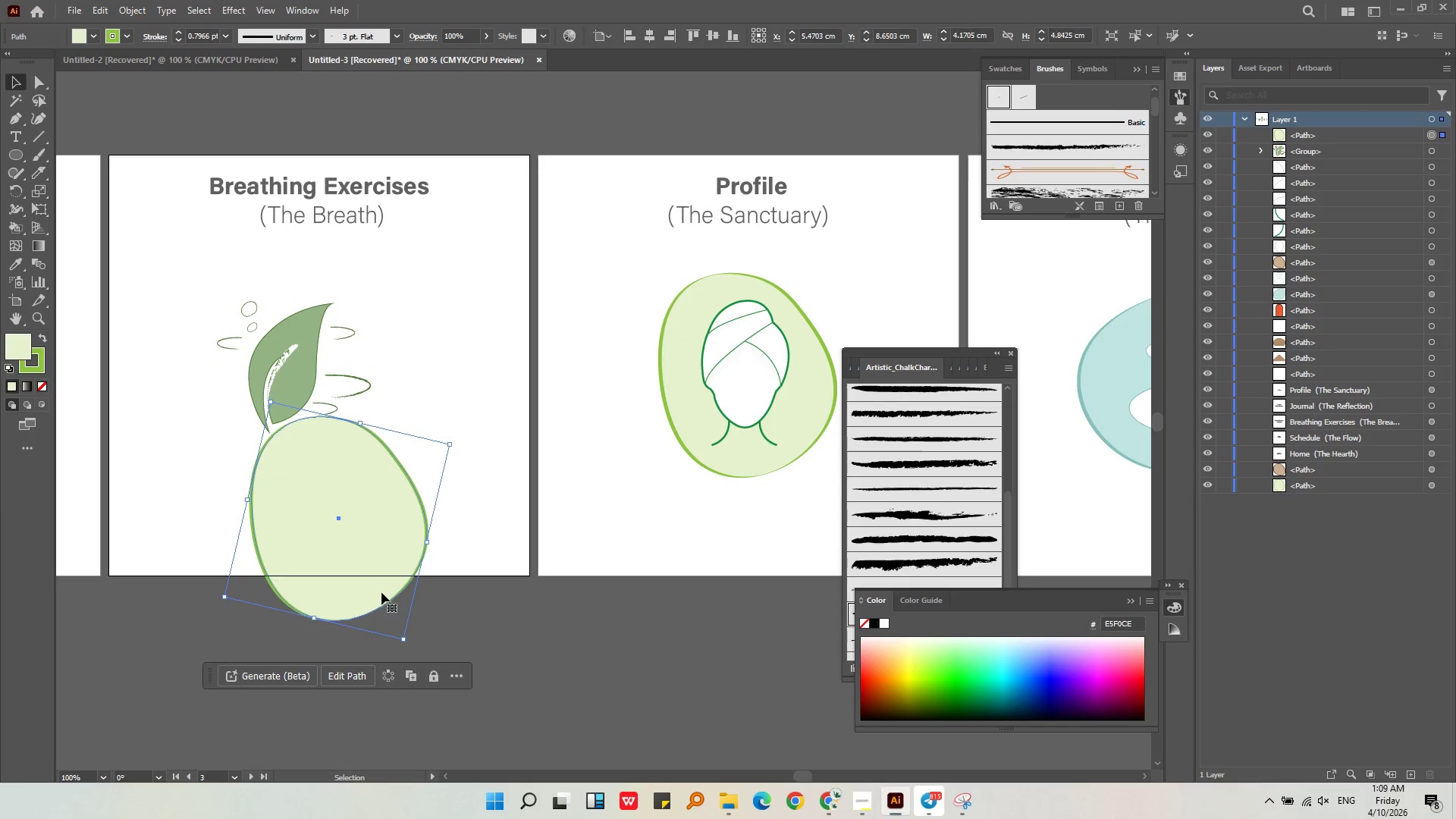 
left_click_drag(start_coordinate=[381, 592], to_coordinate=[340, 437])
 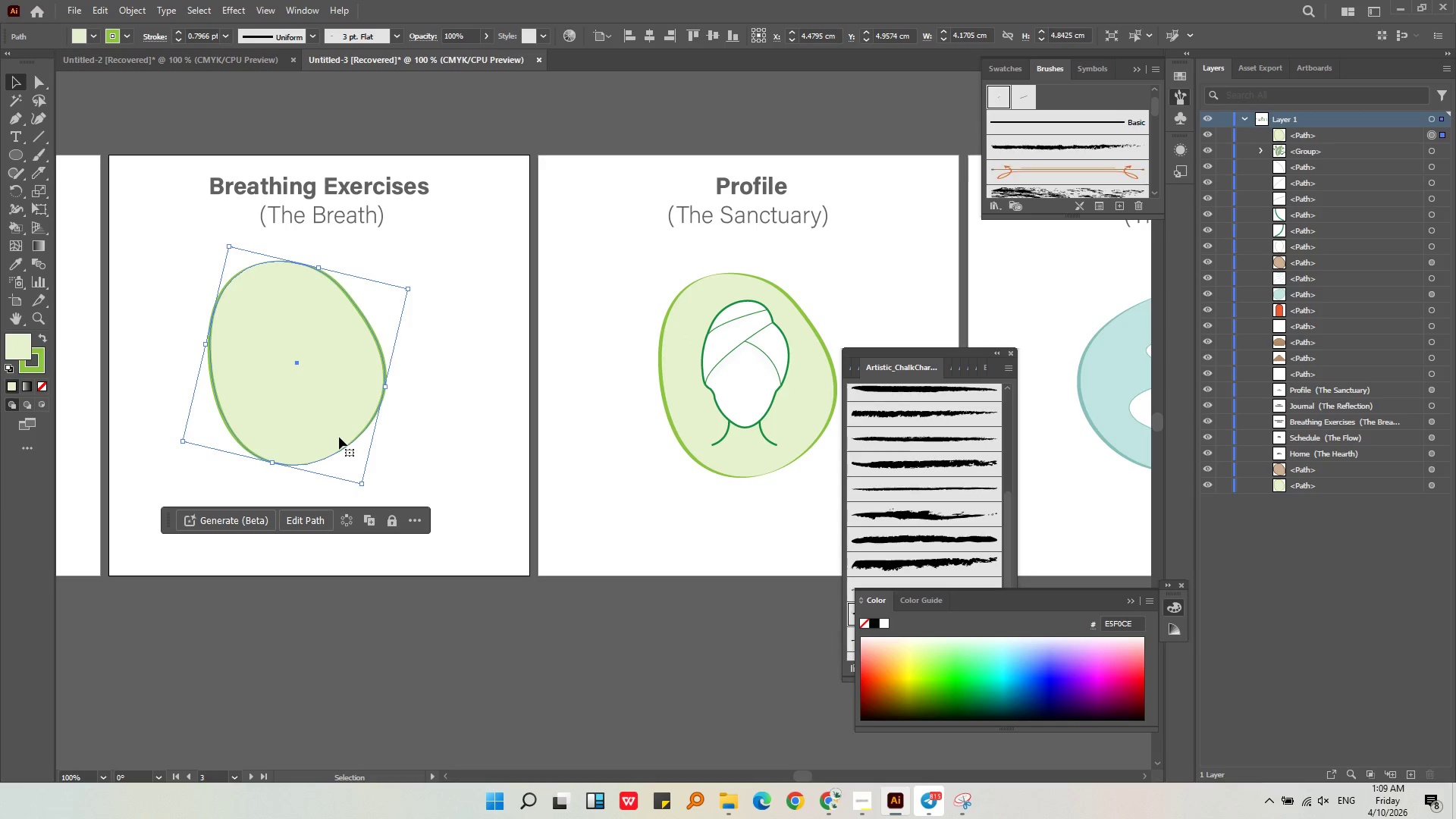 
right_click([339, 437])
 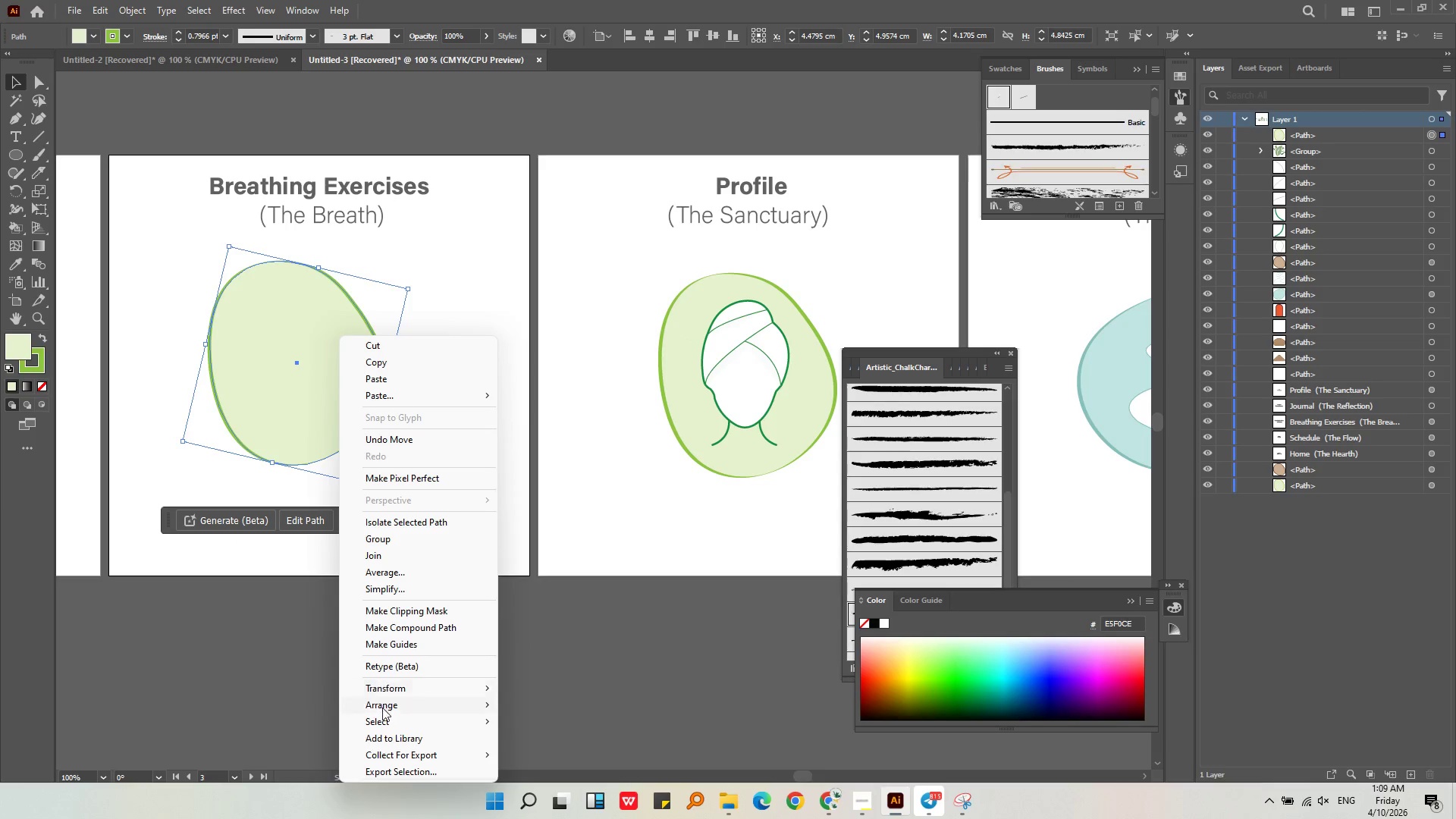 
left_click([382, 710])
 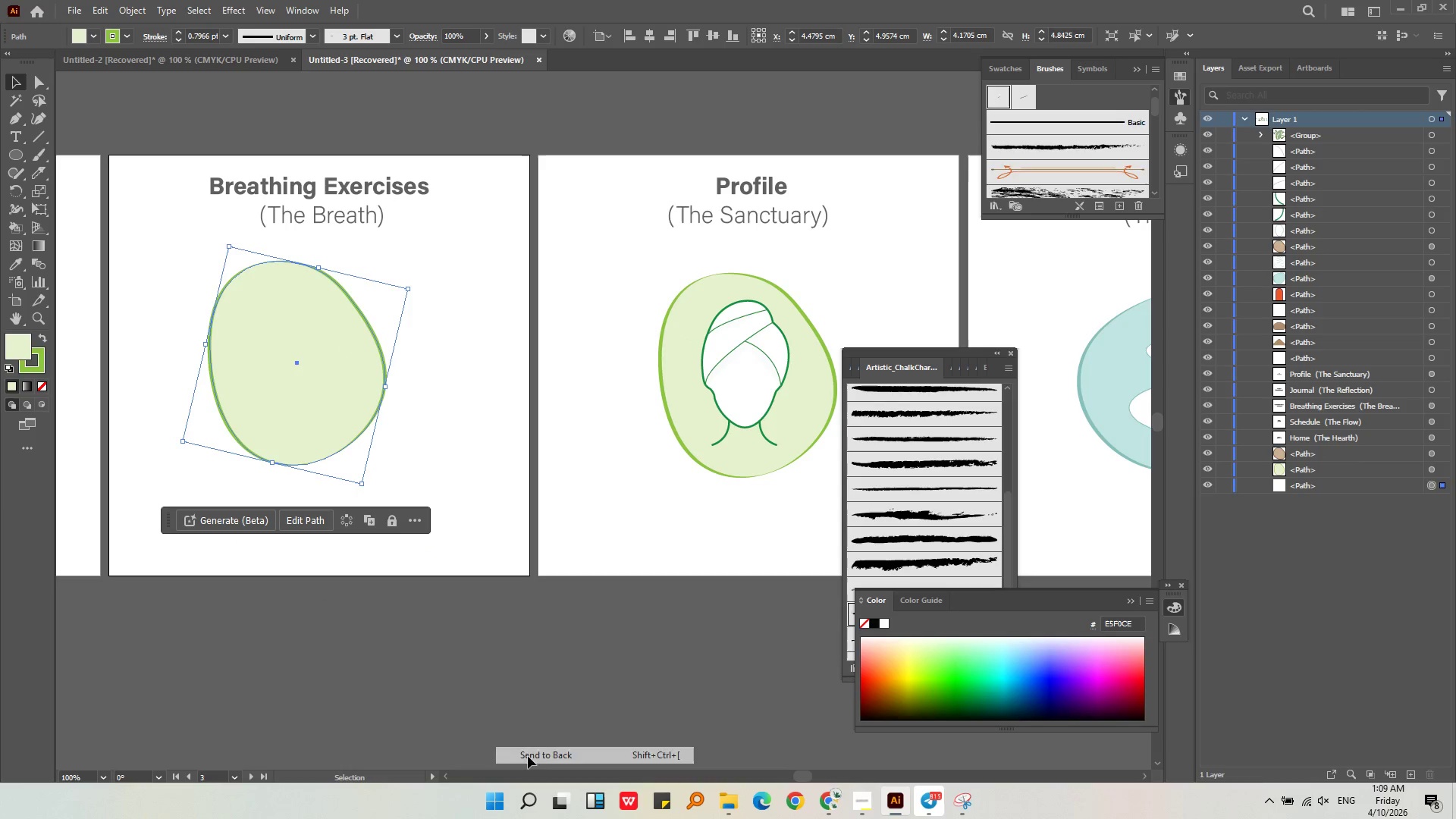 
double_click([516, 582])
 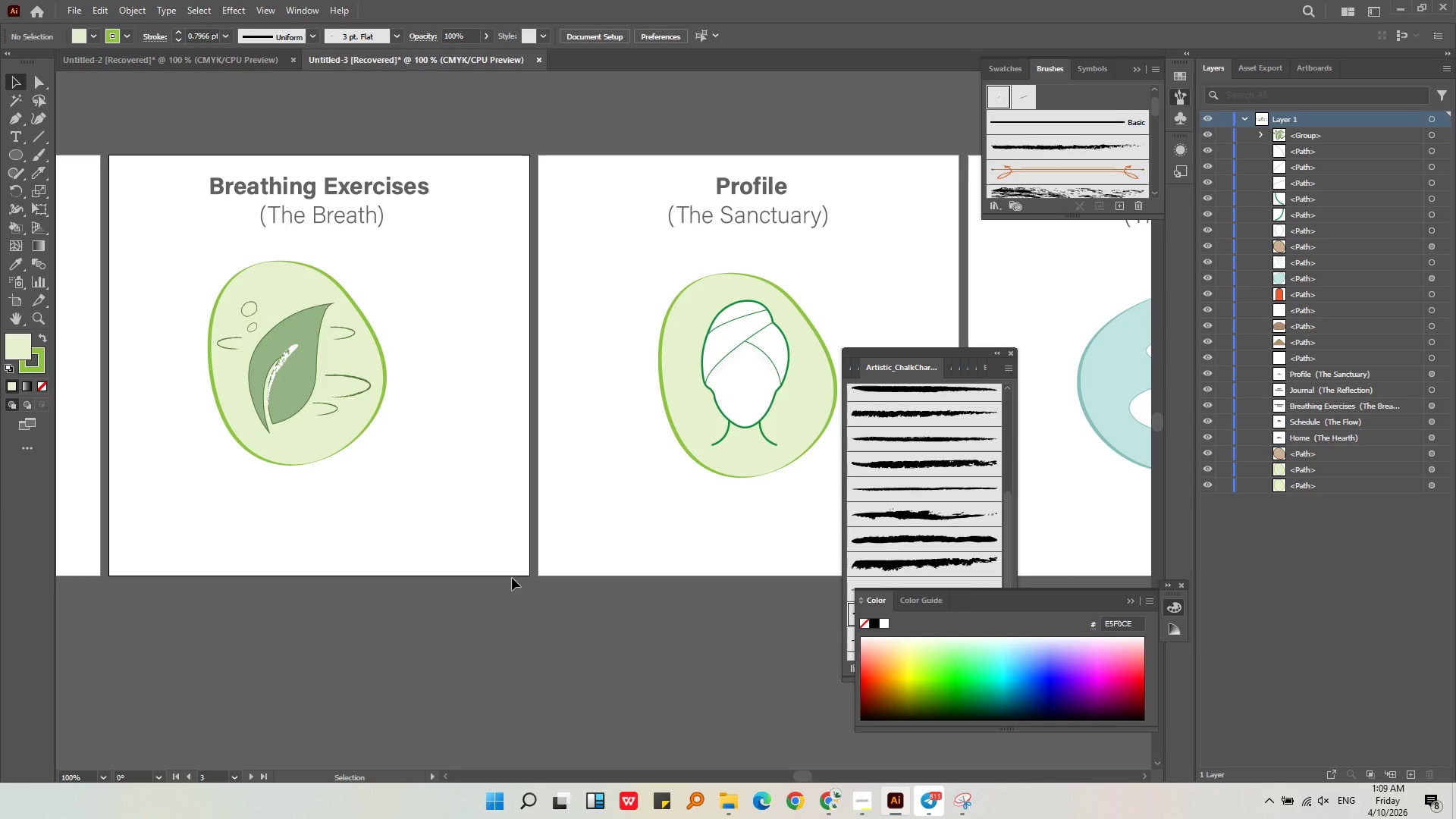 
hold_key(key=AltLeft, duration=1.59)
scroll: coordinate [510, 574], scroll_direction: down, amount: 2.0
 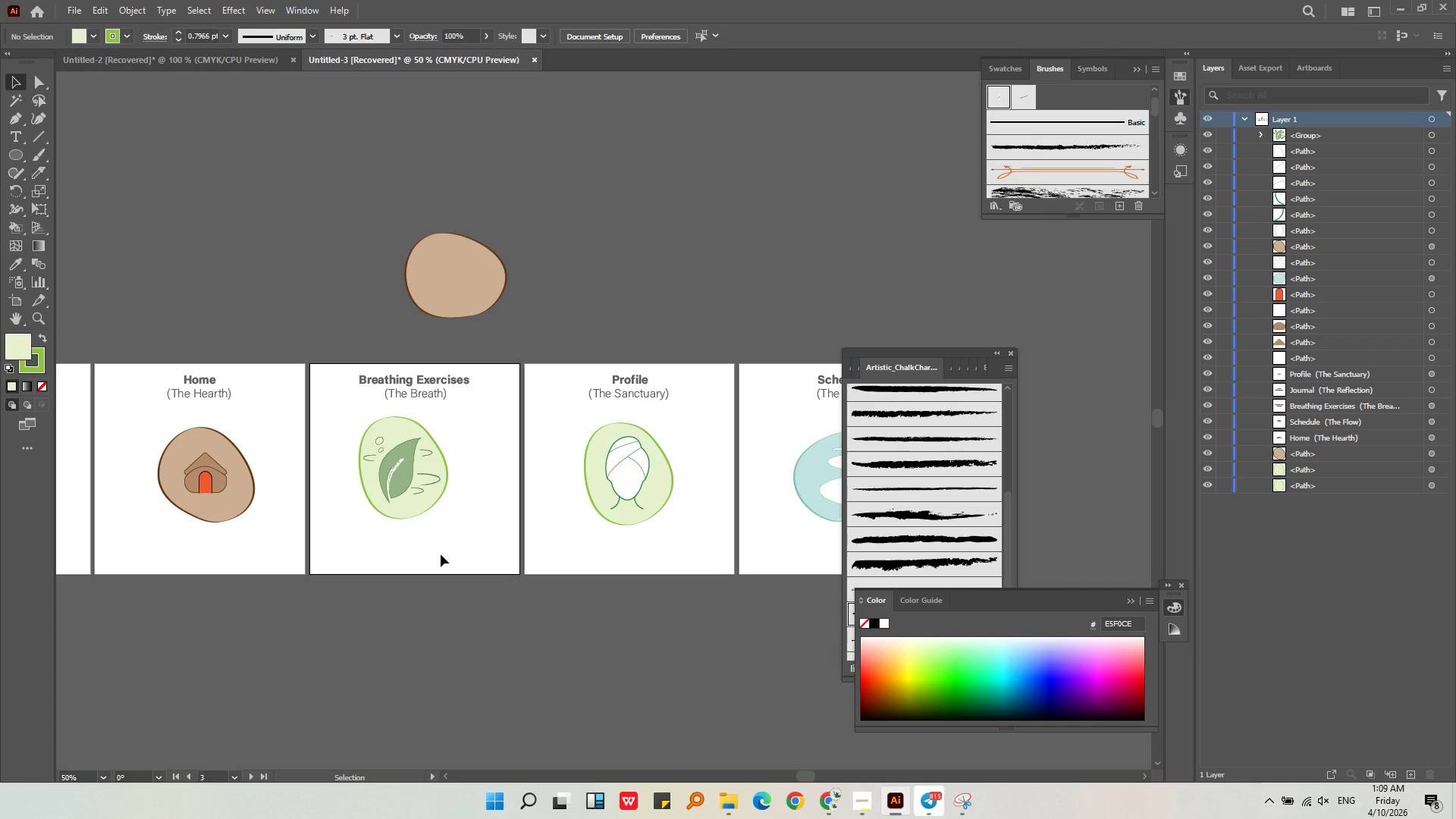 
left_click([416, 516])
 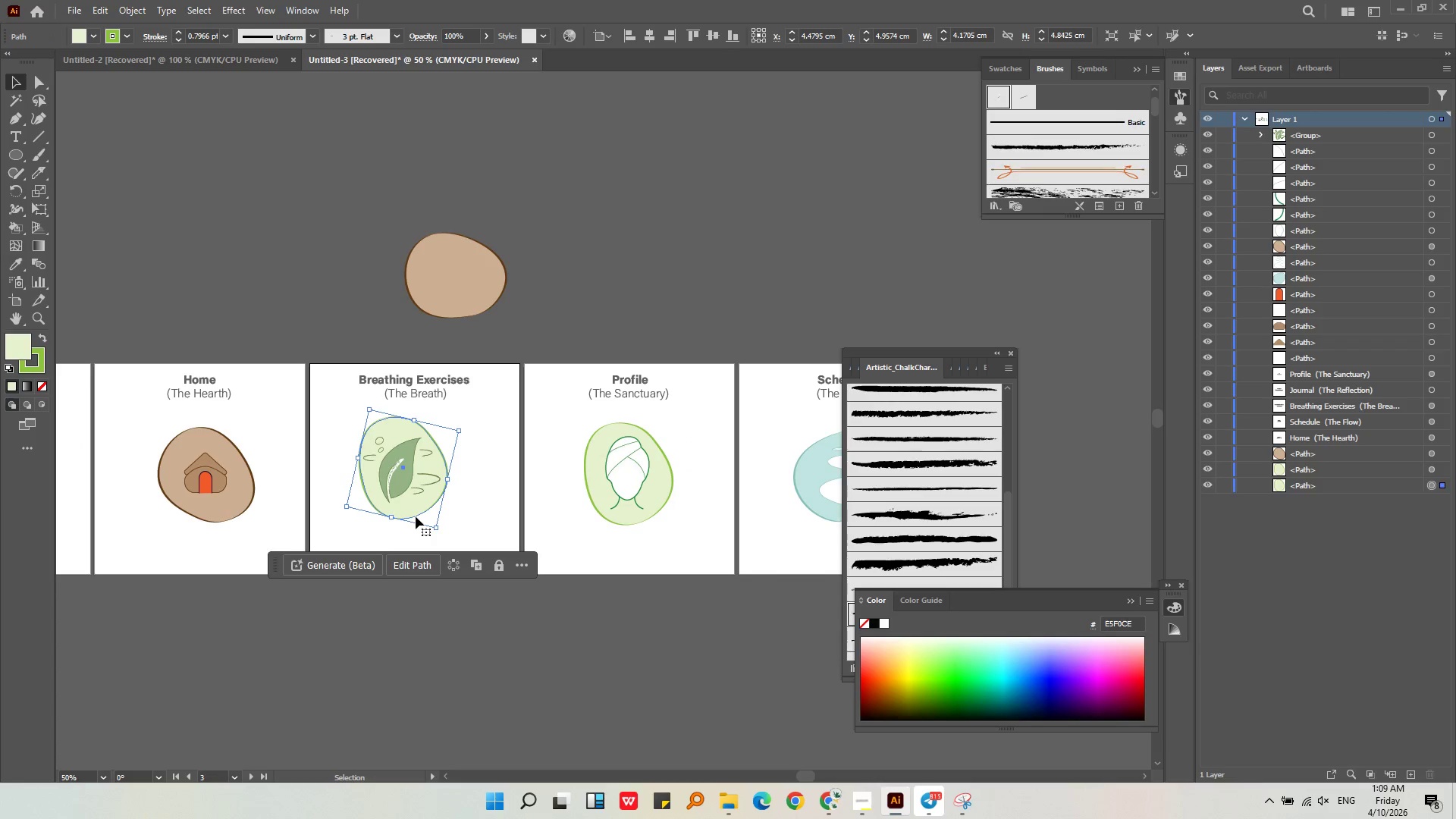 
key(Backspace)
 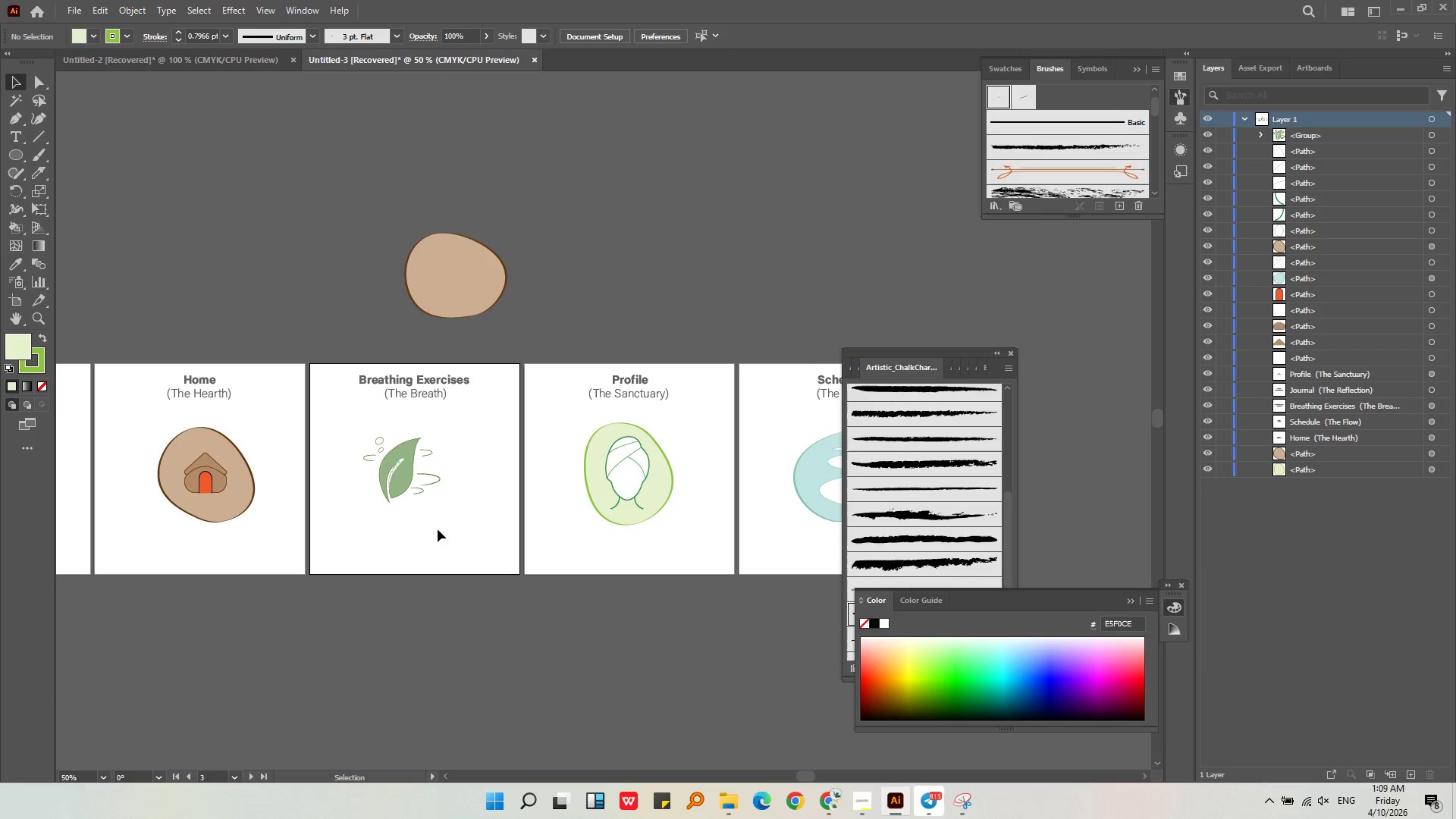 
middle_click([438, 529])
 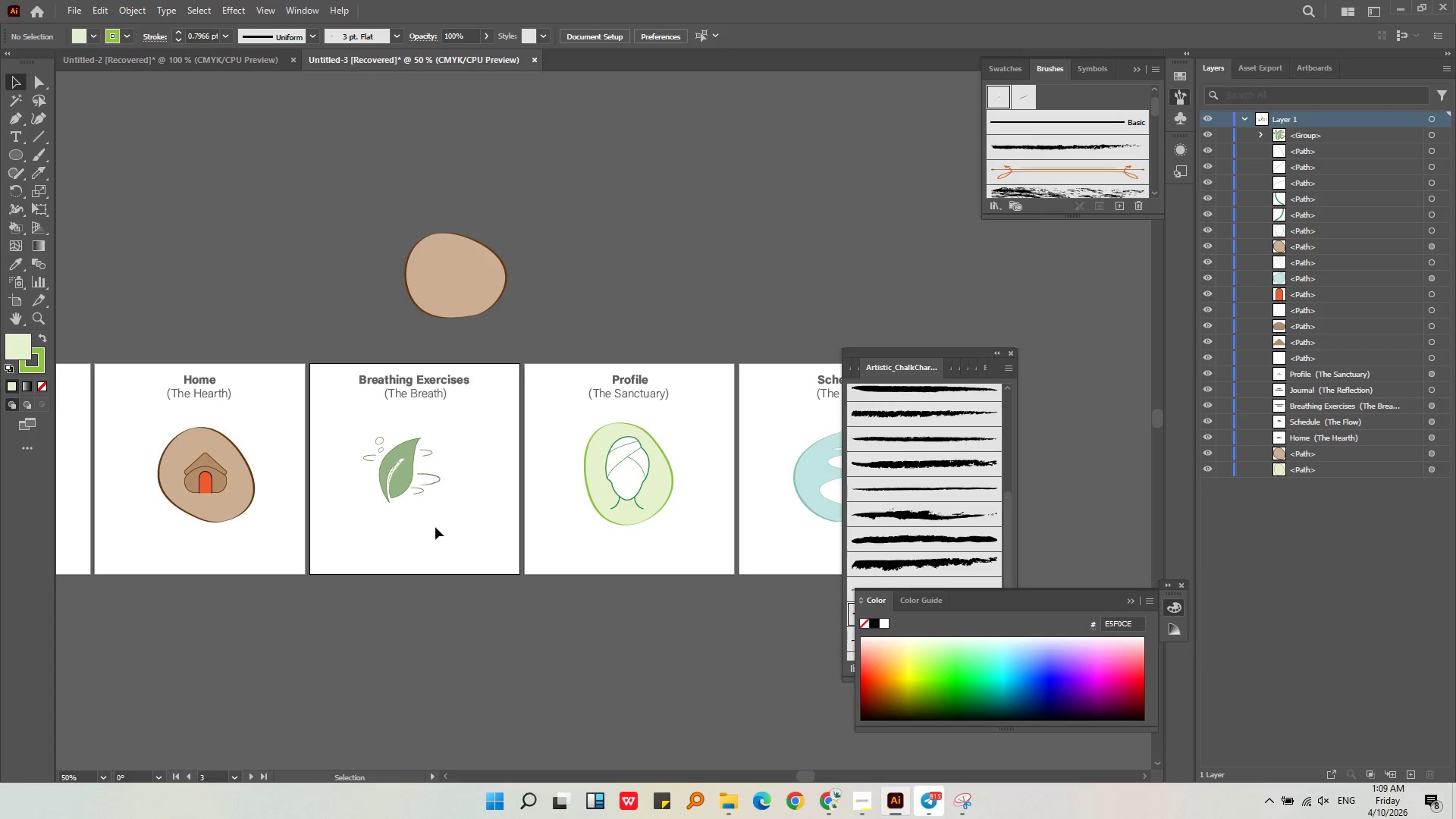 
left_click_drag(start_coordinate=[436, 528], to_coordinate=[369, 463])
 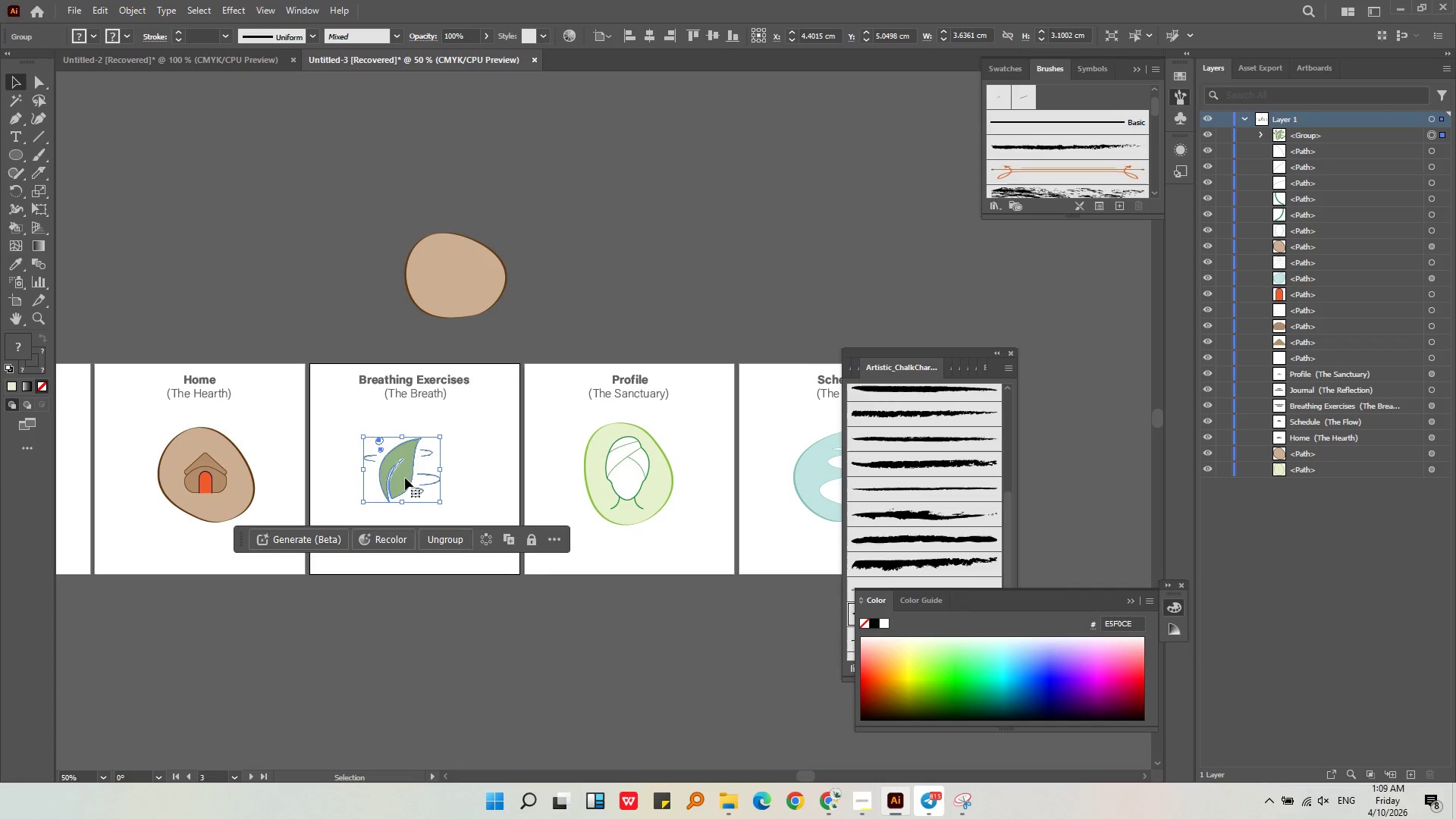 
left_click_drag(start_coordinate=[410, 481], to_coordinate=[416, 485])
 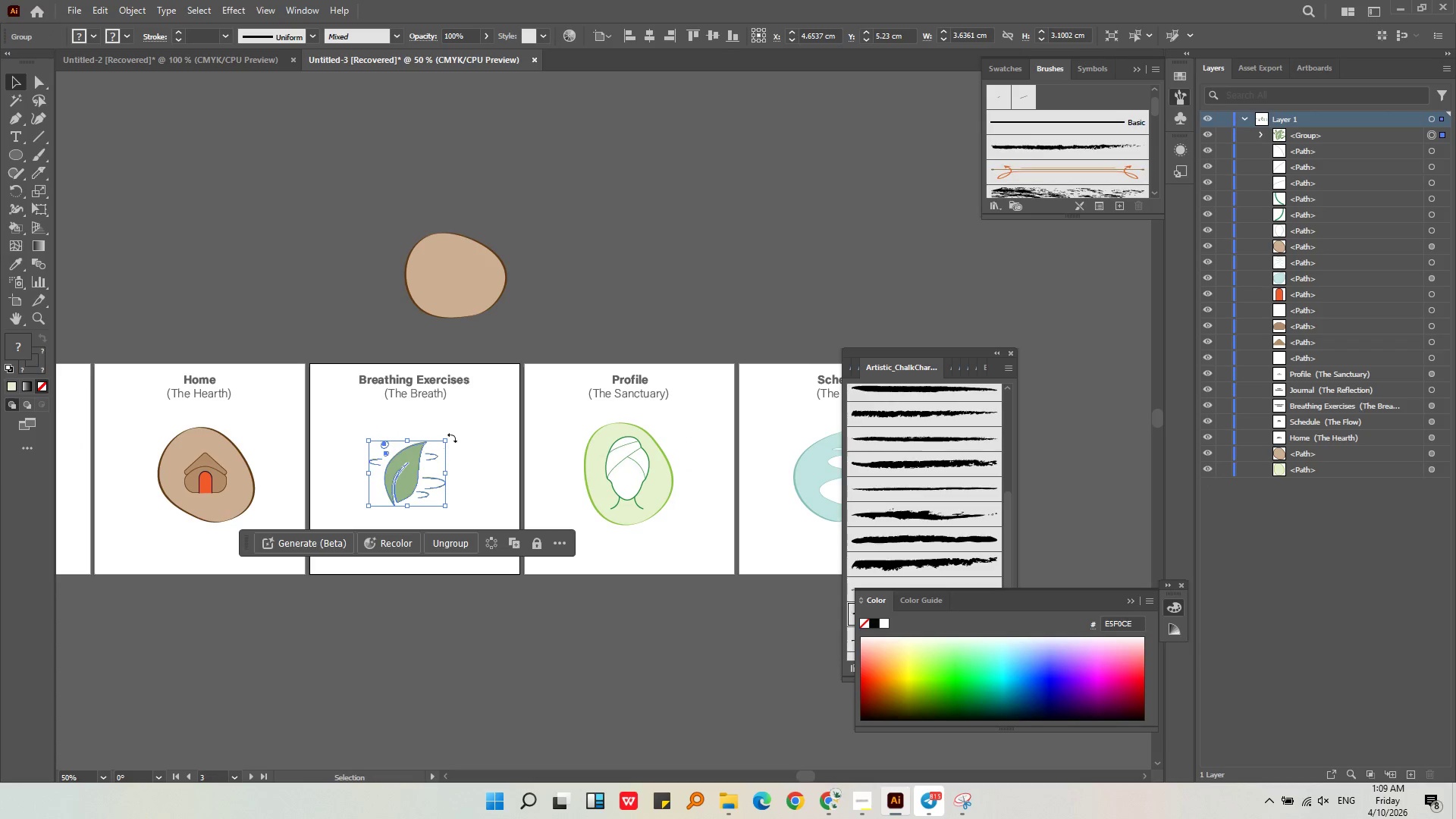 
left_click([456, 435])
 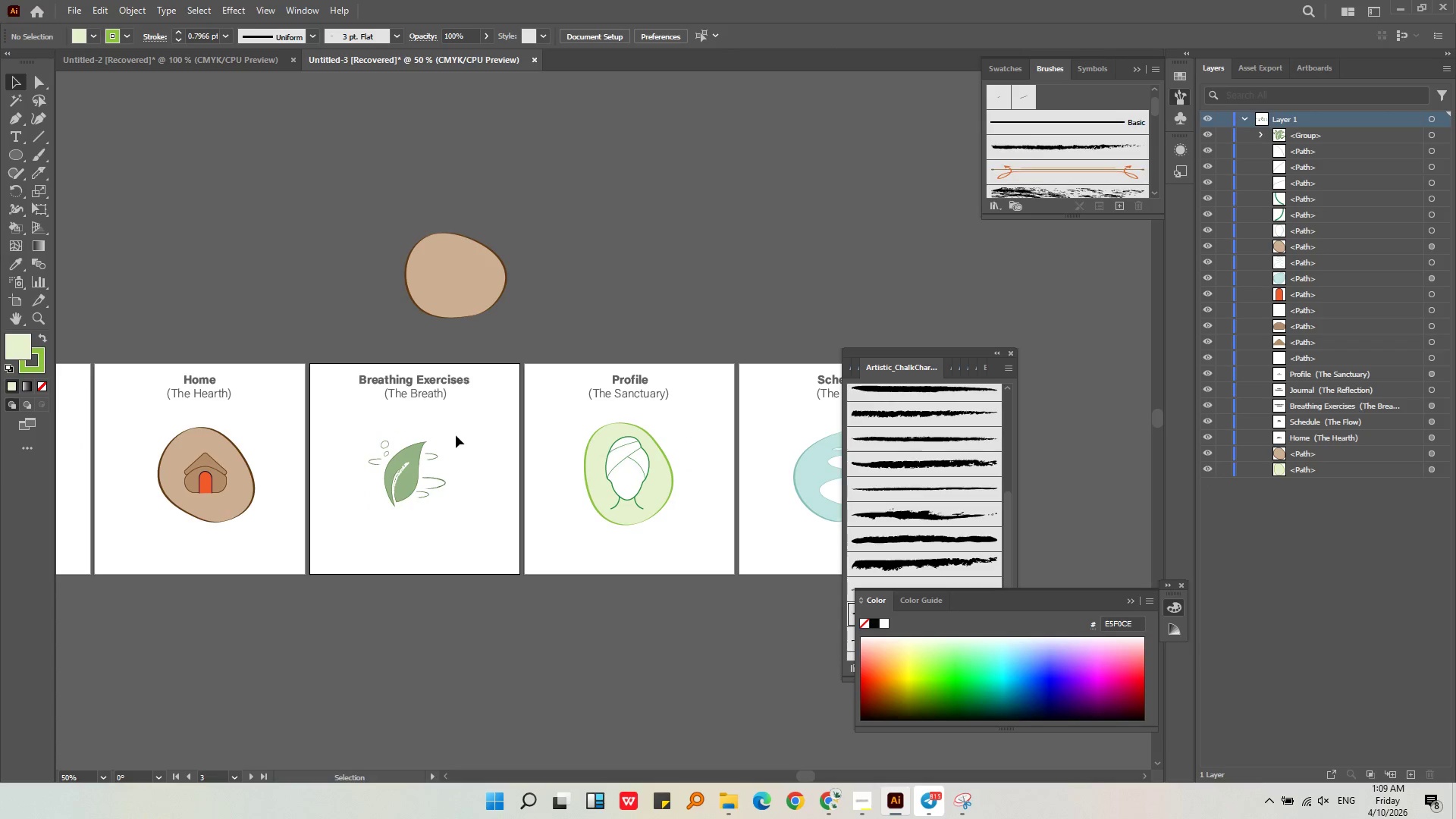 
key(Alt+AltLeft)
 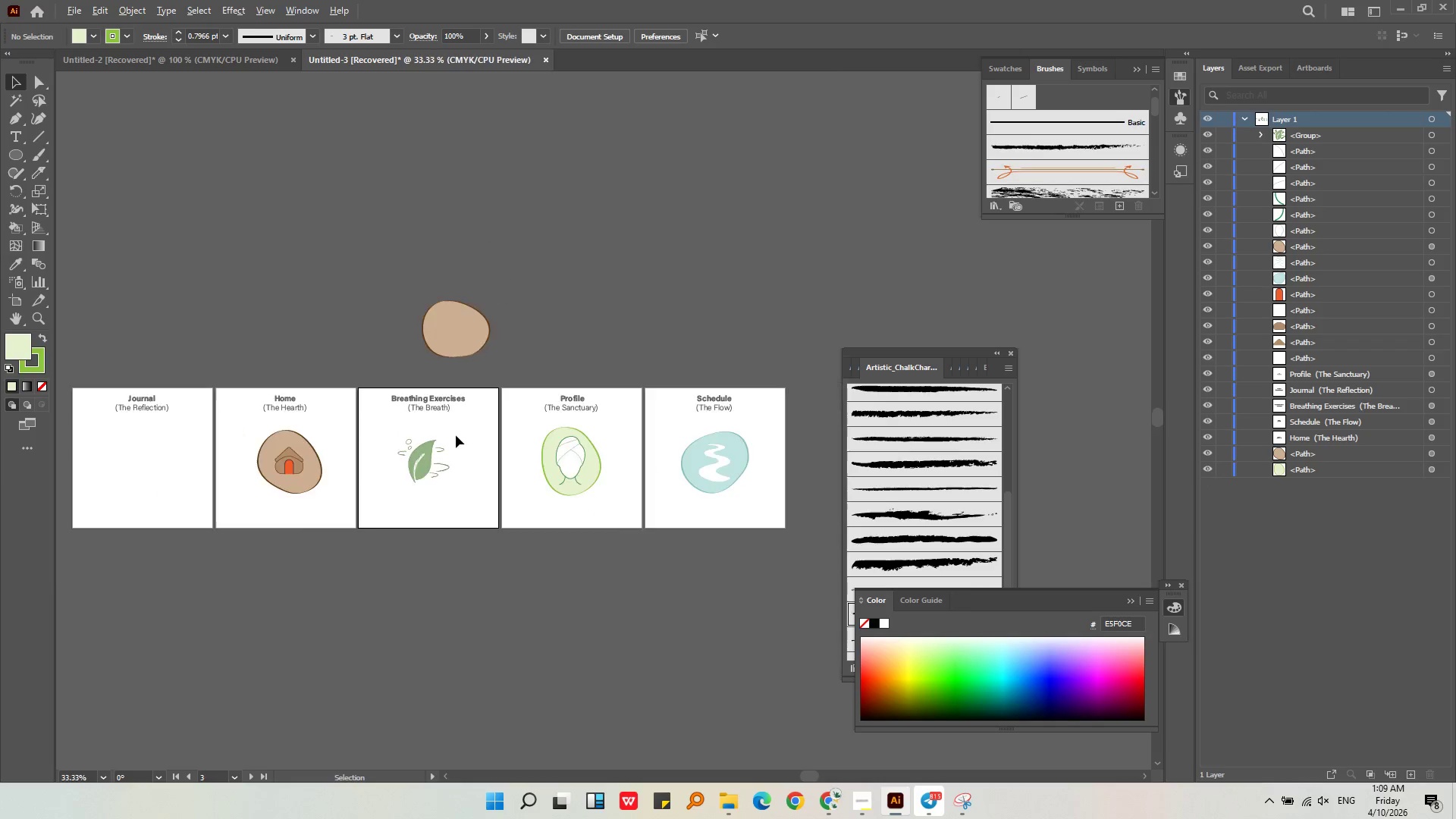 
scroll: coordinate [456, 435], scroll_direction: down, amount: 1.0
 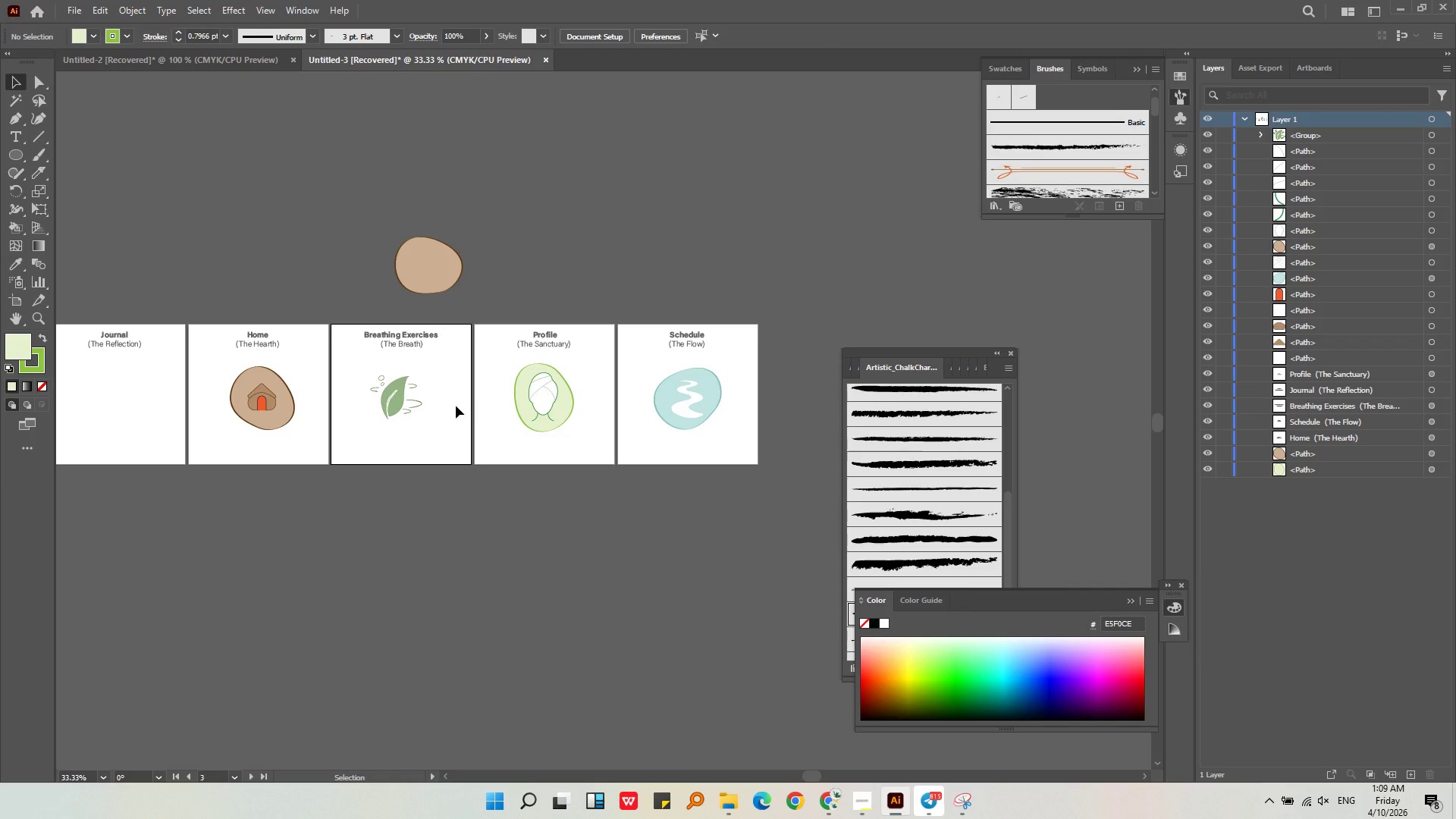 
left_click([856, 811])